 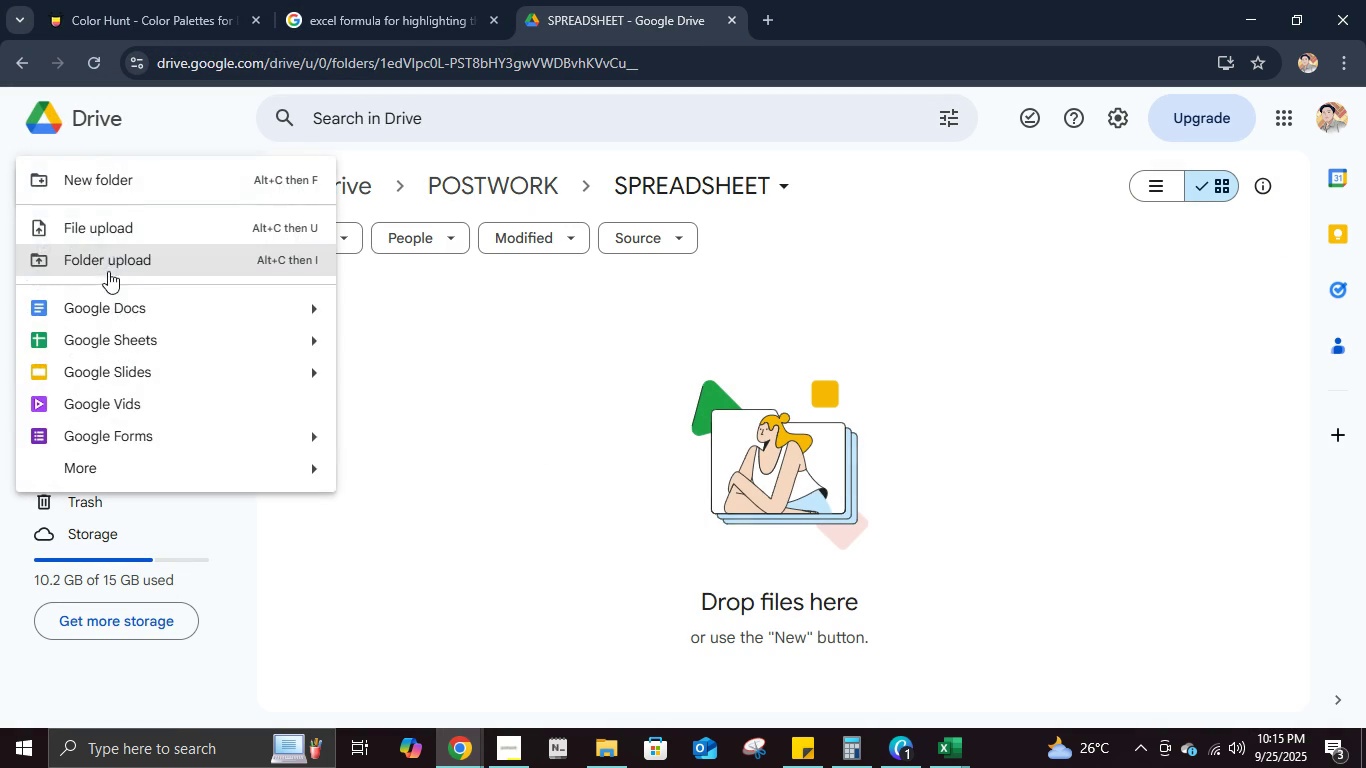 
left_click([112, 237])
 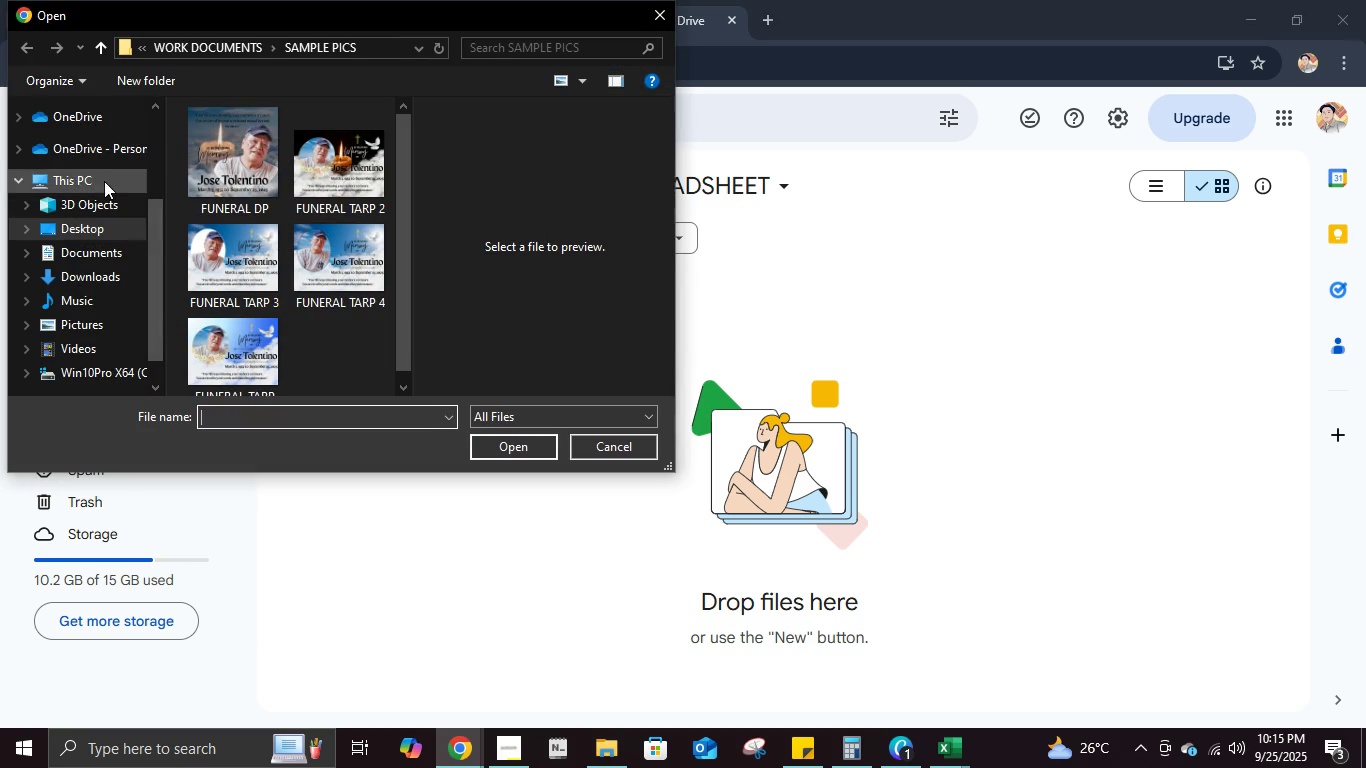 
left_click([104, 204])
 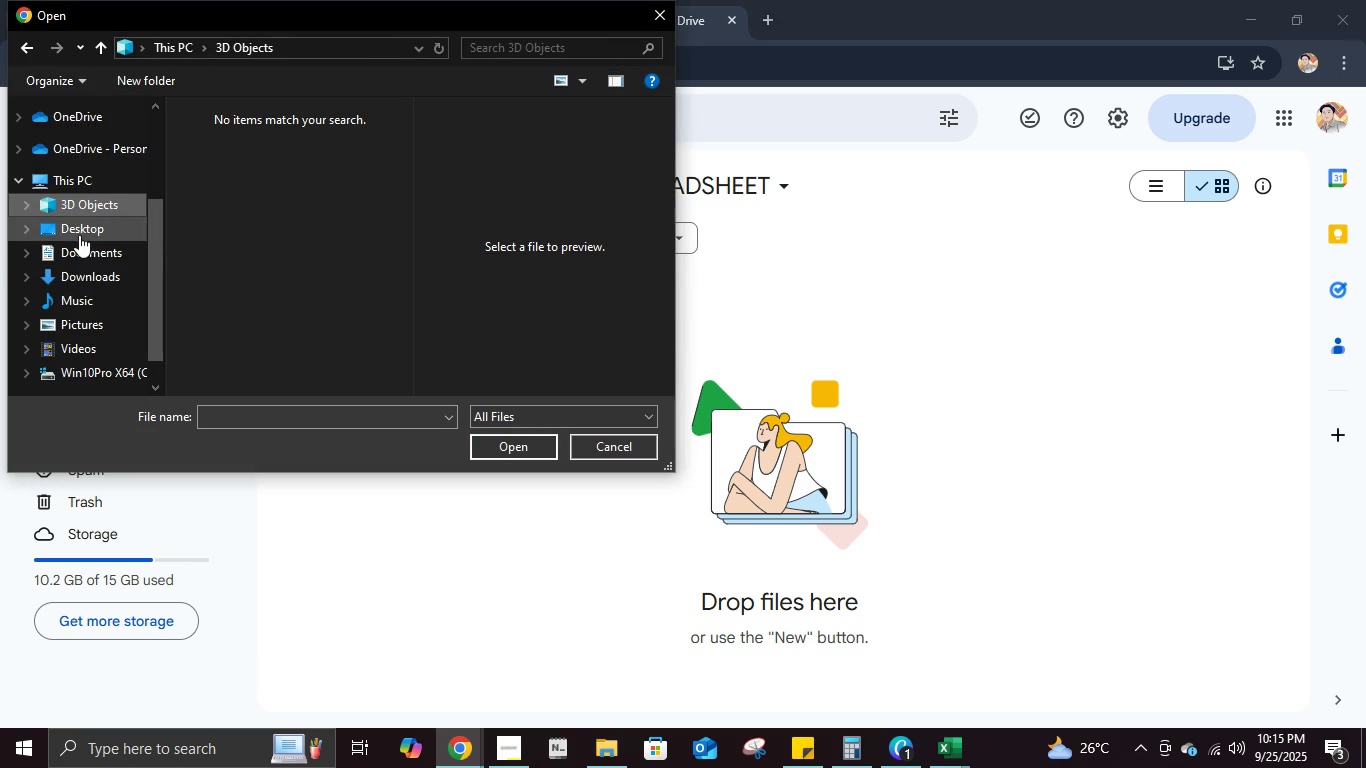 
left_click([79, 232])
 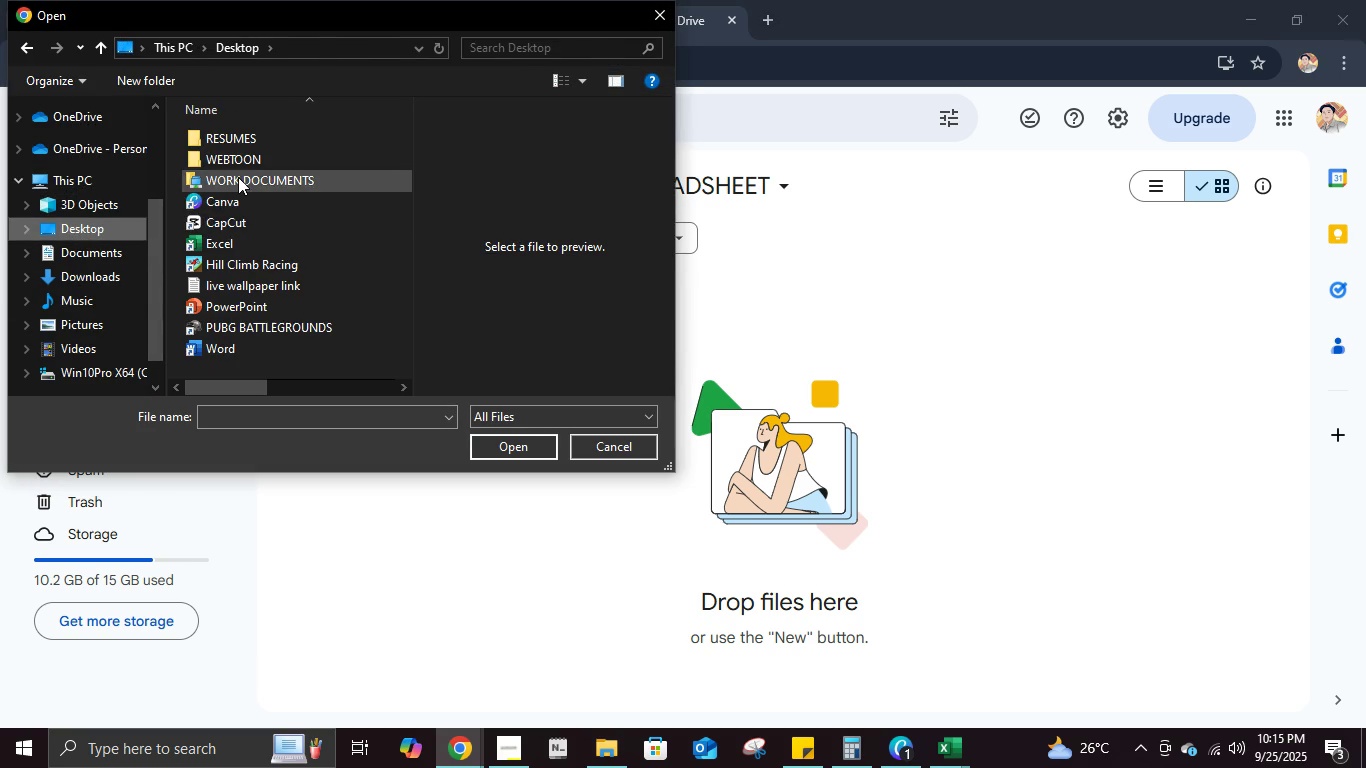 
double_click([238, 177])
 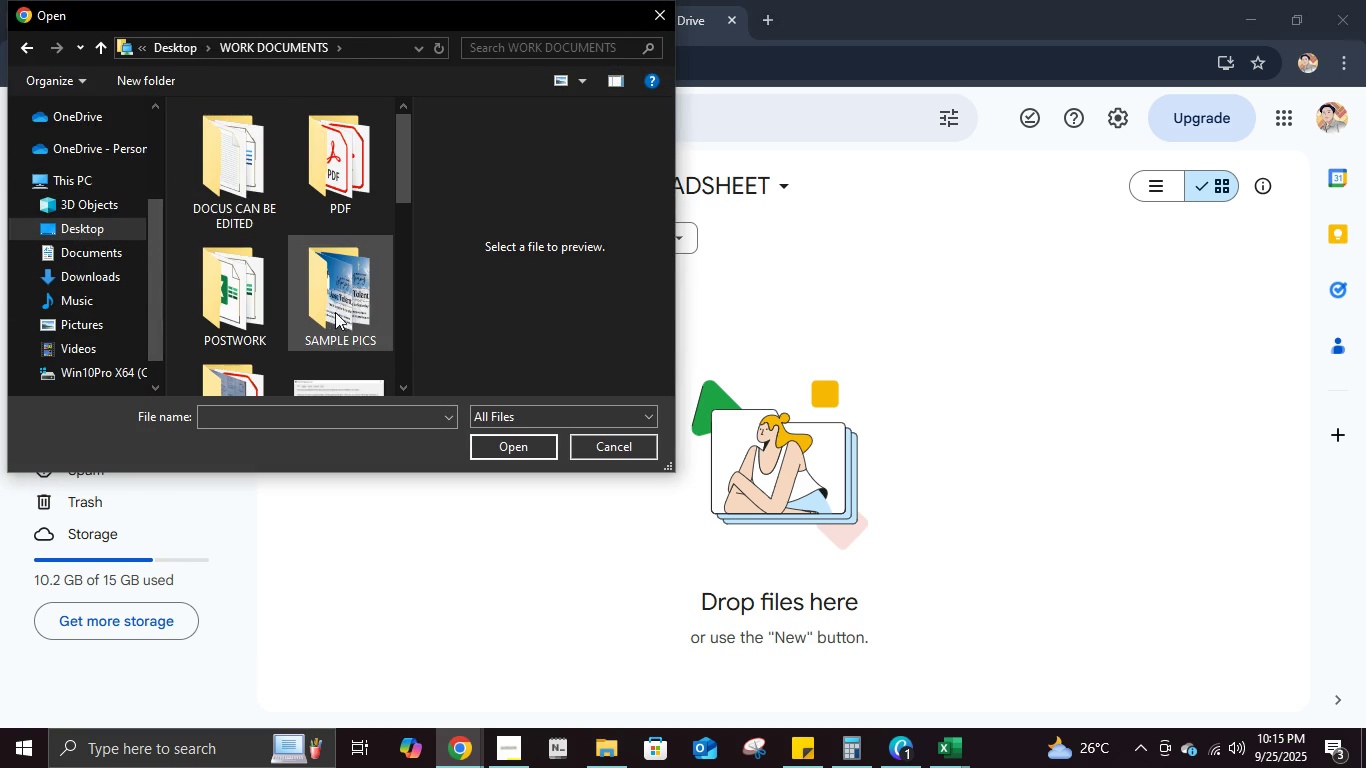 
scroll: coordinate [336, 304], scroll_direction: down, amount: 2.0
 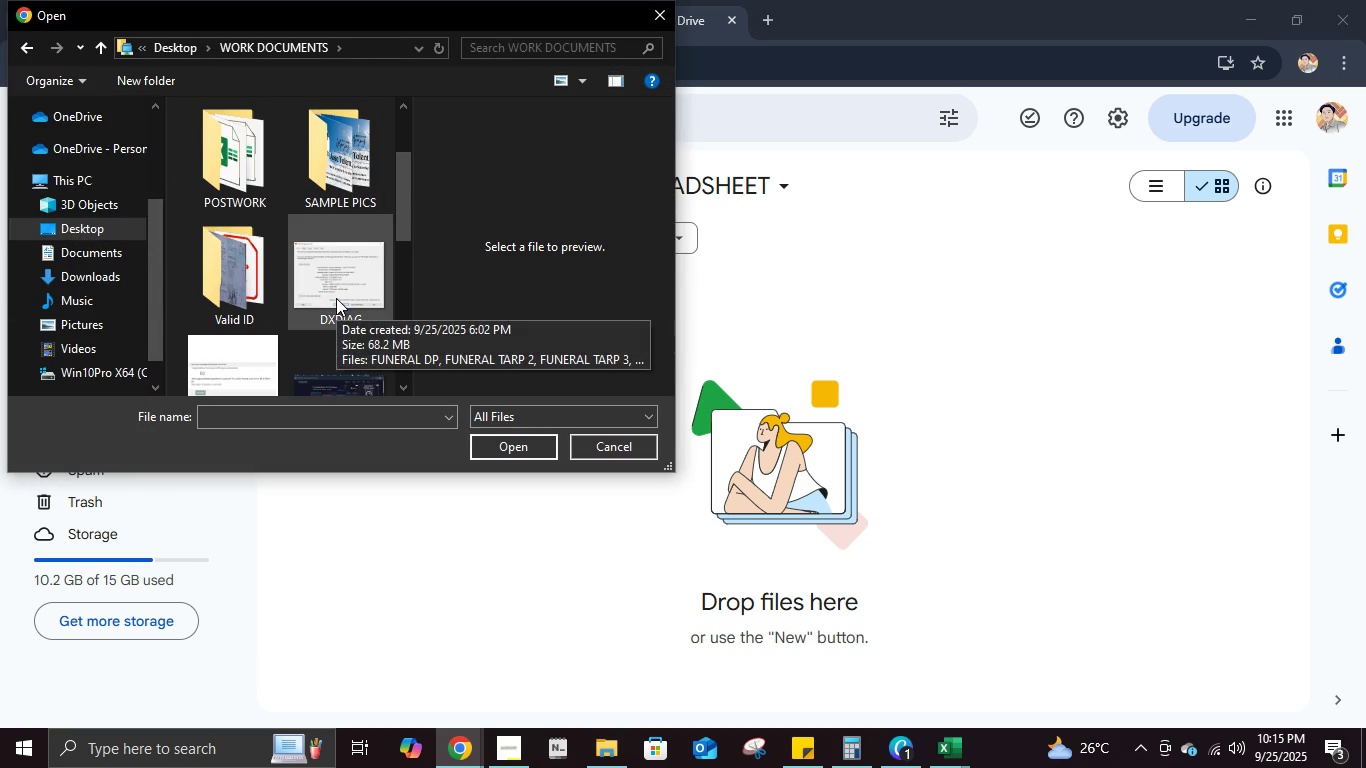 
scroll: coordinate [336, 298], scroll_direction: up, amount: 1.0
 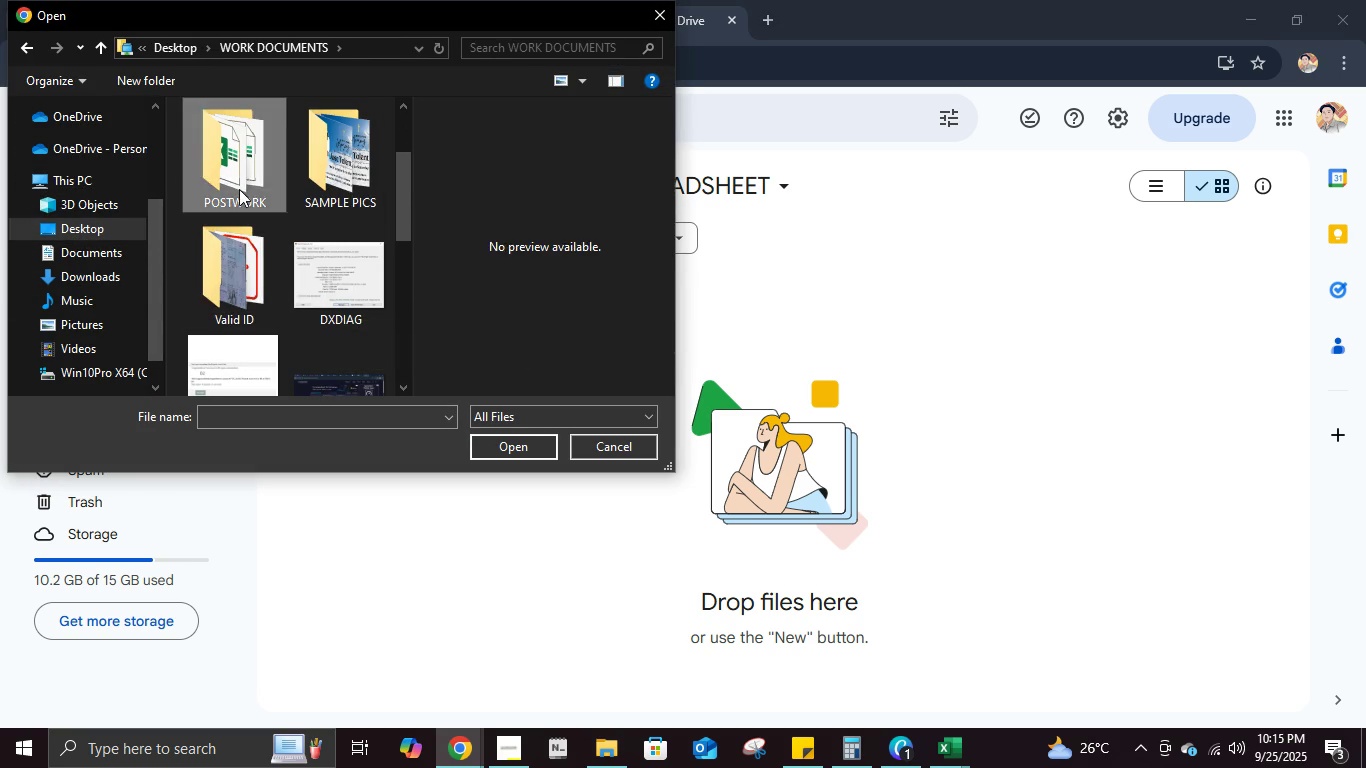 
double_click([239, 189])
 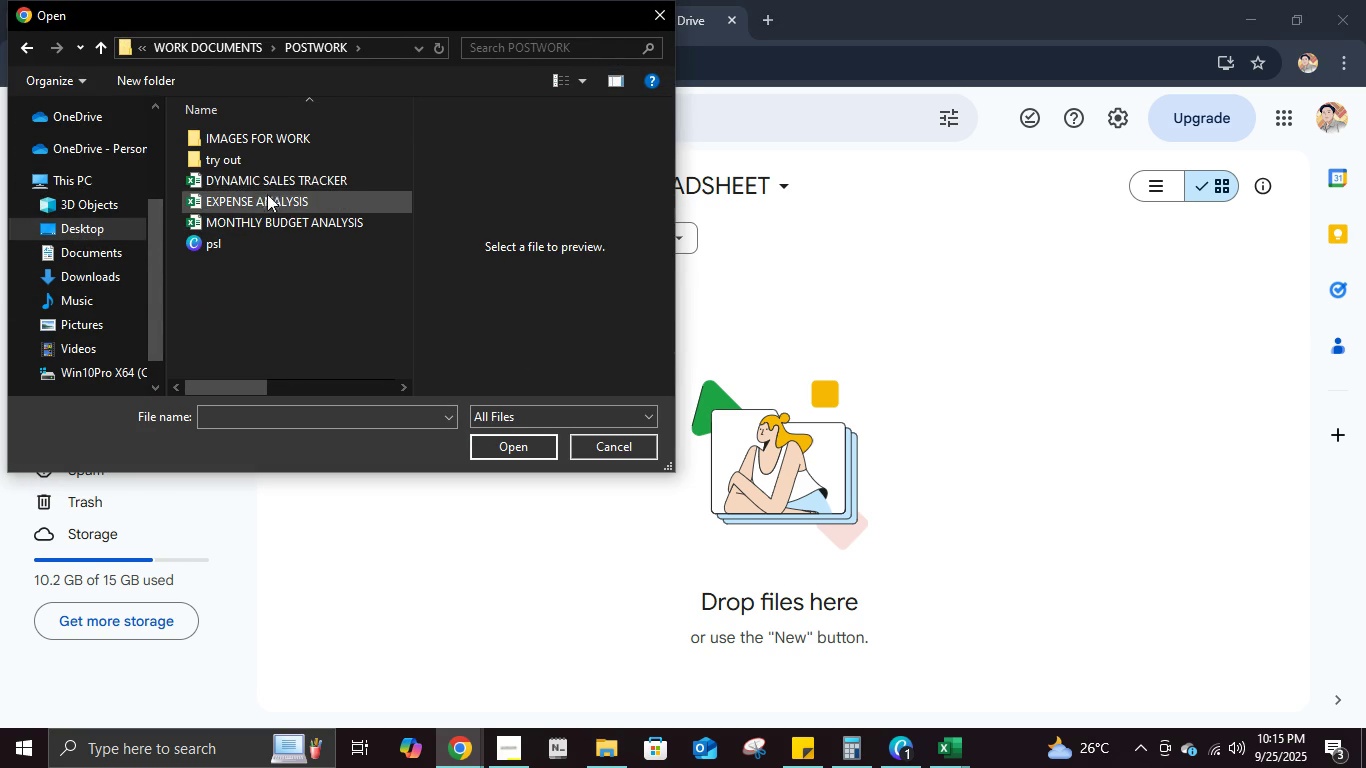 
left_click([266, 189])
 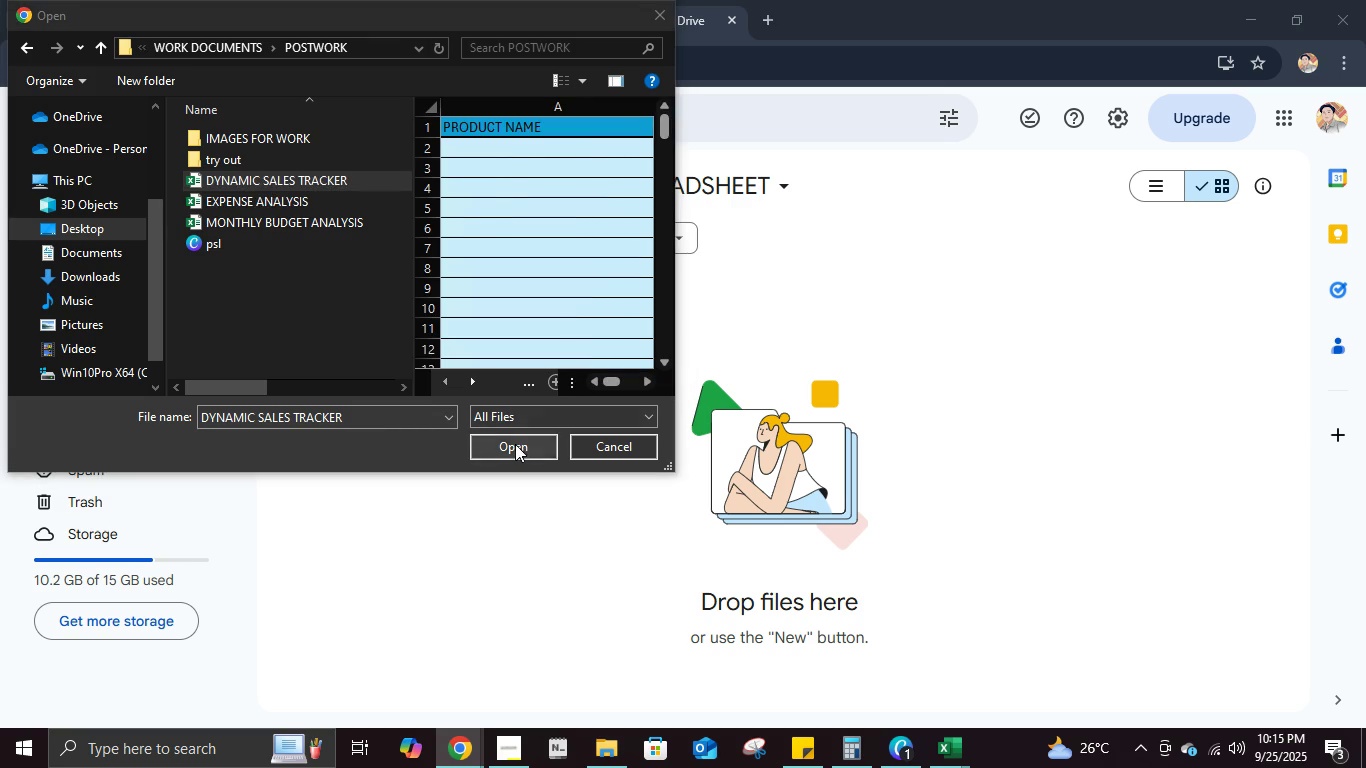 
left_click([515, 444])
 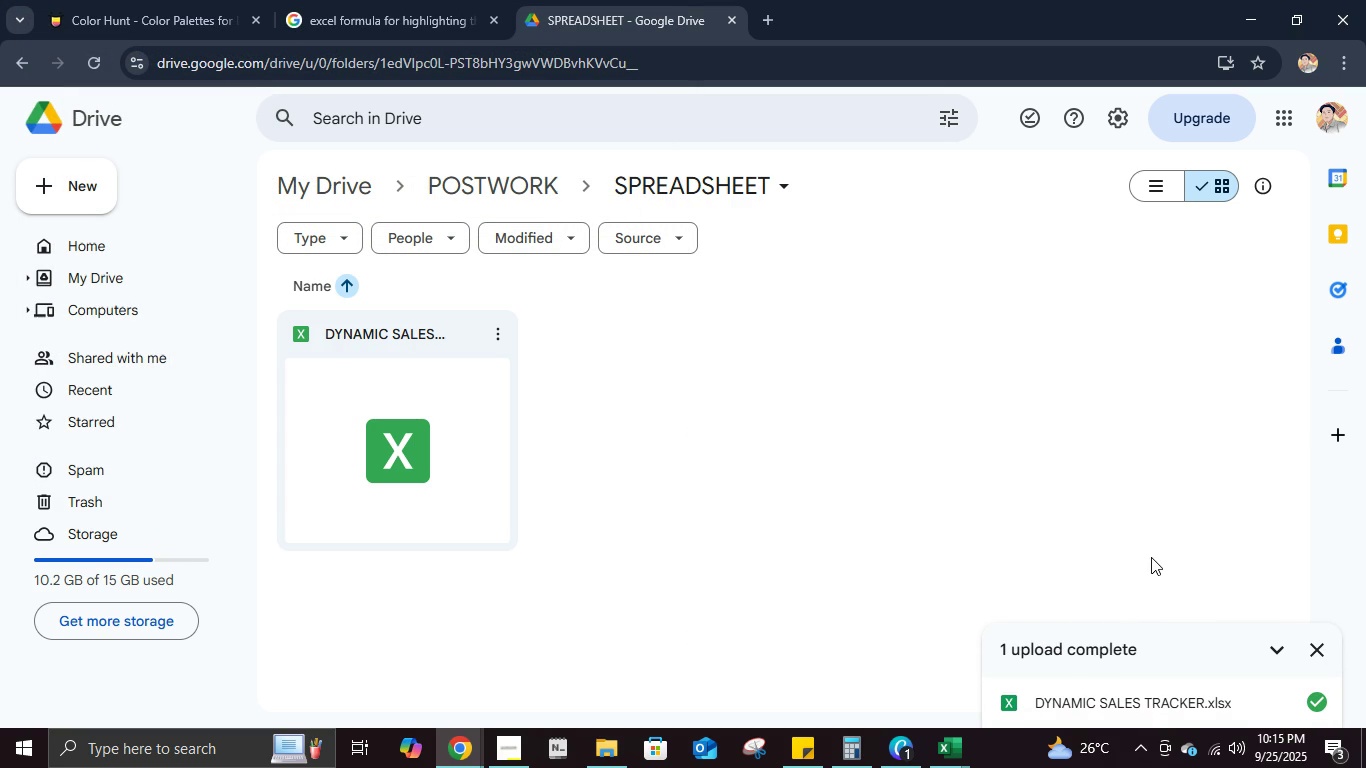 
wait(5.27)
 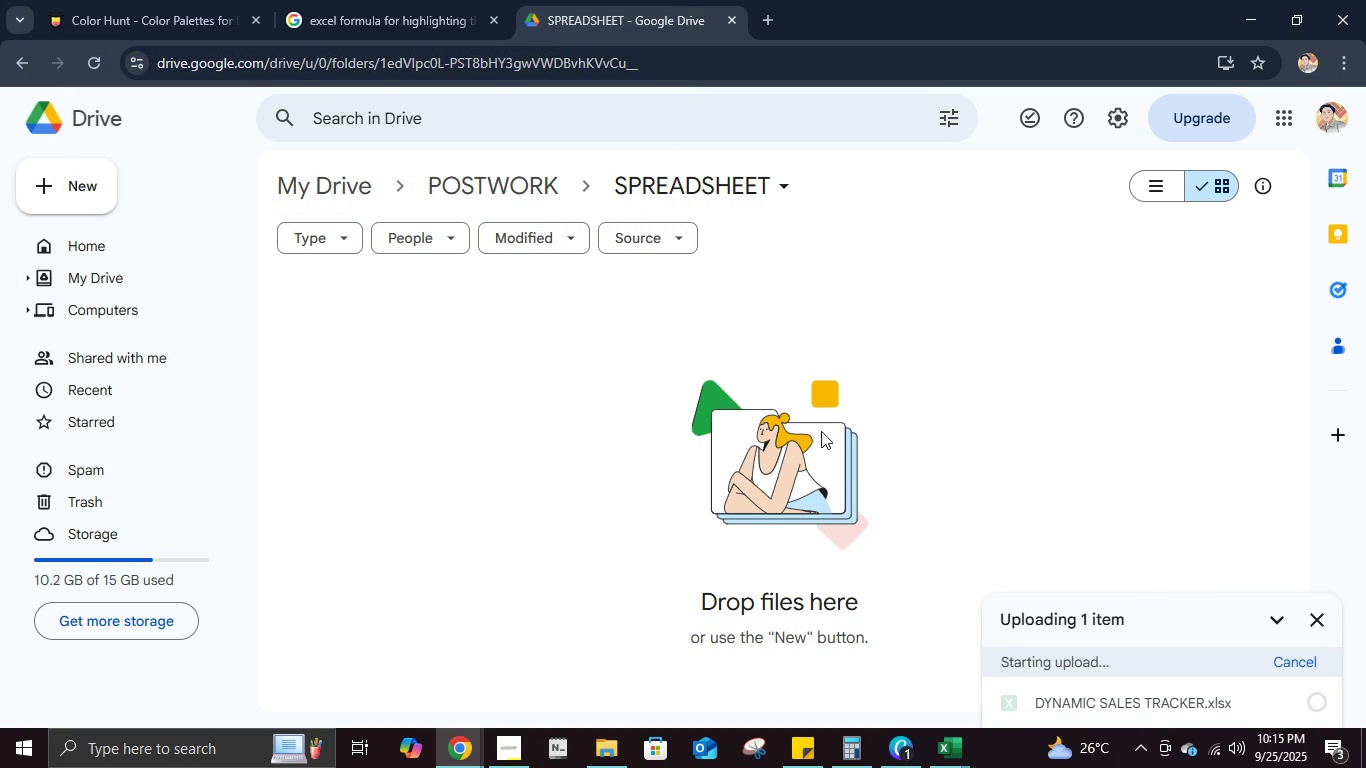 
left_click([504, 337])
 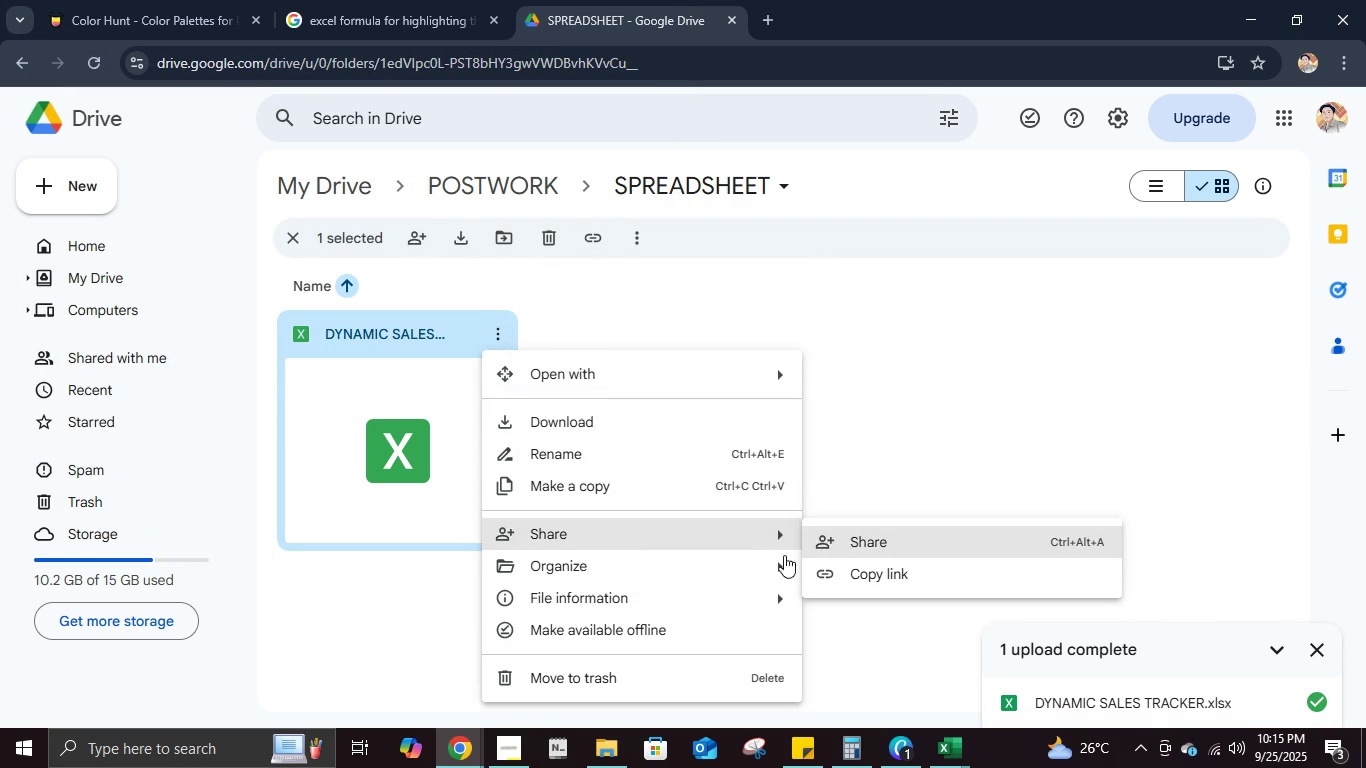 
left_click([861, 540])
 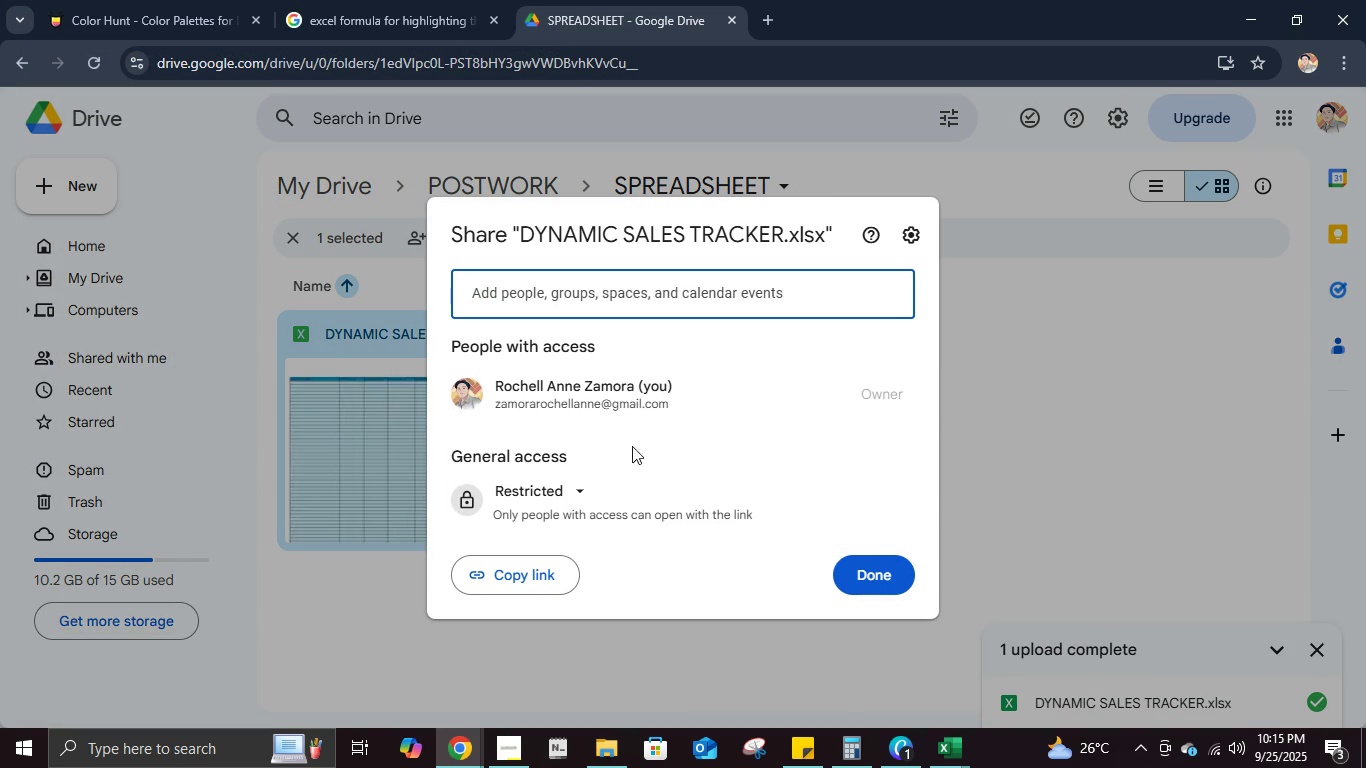 
left_click([567, 495])
 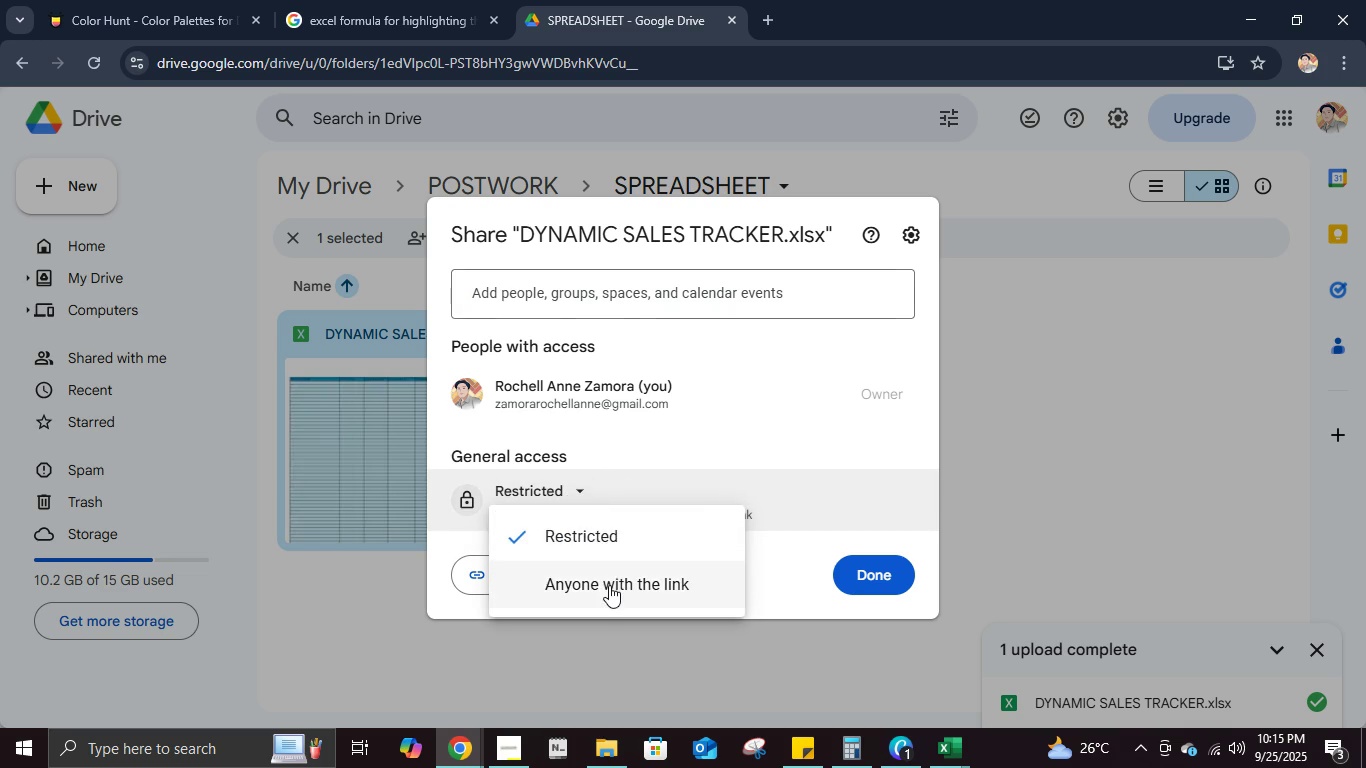 
left_click([609, 585])
 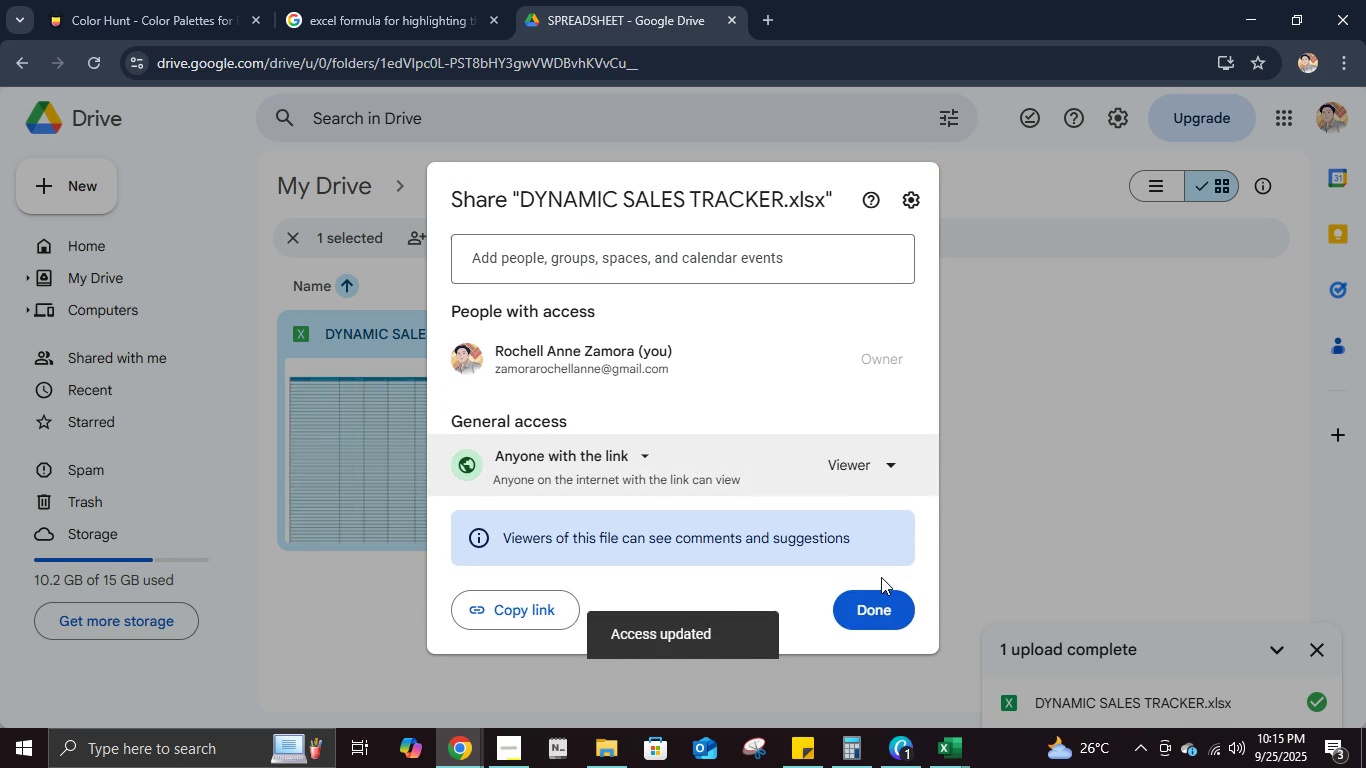 
double_click([874, 598])
 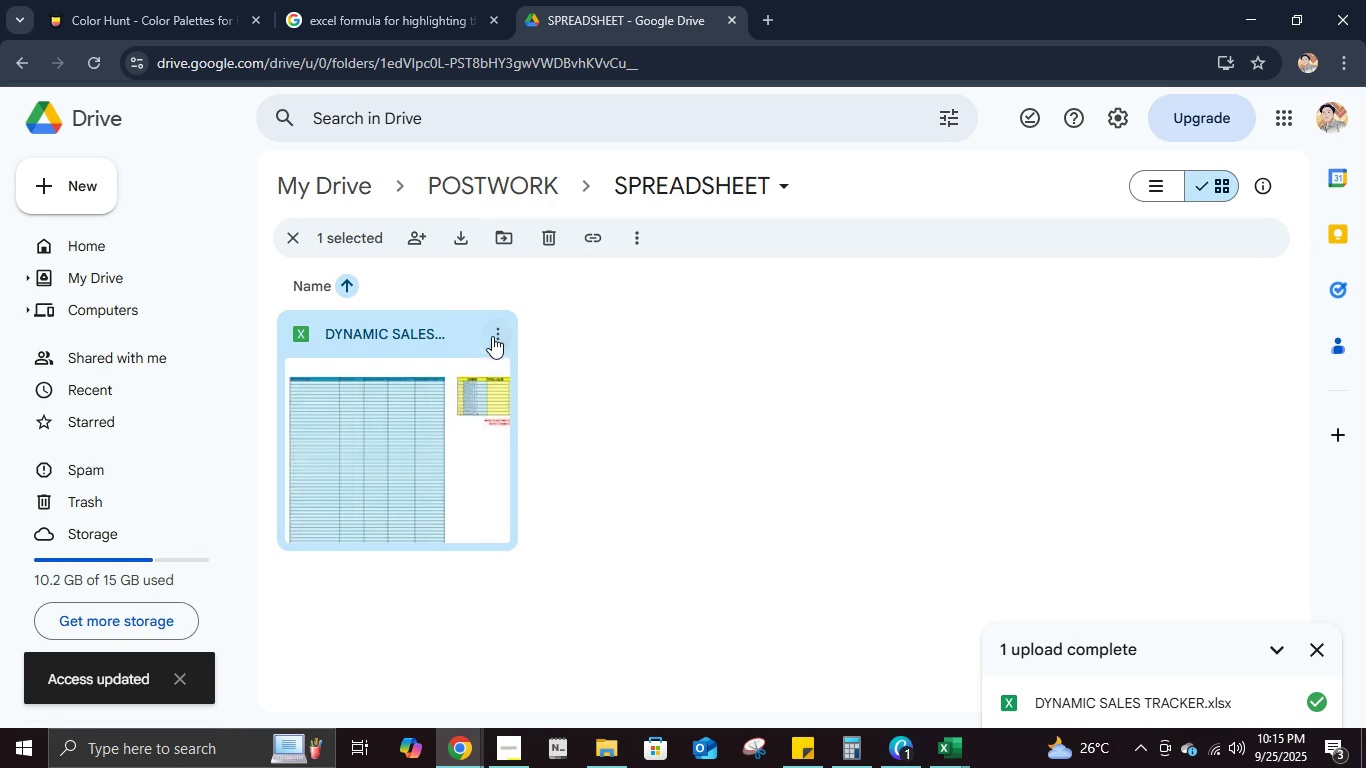 
left_click([497, 331])
 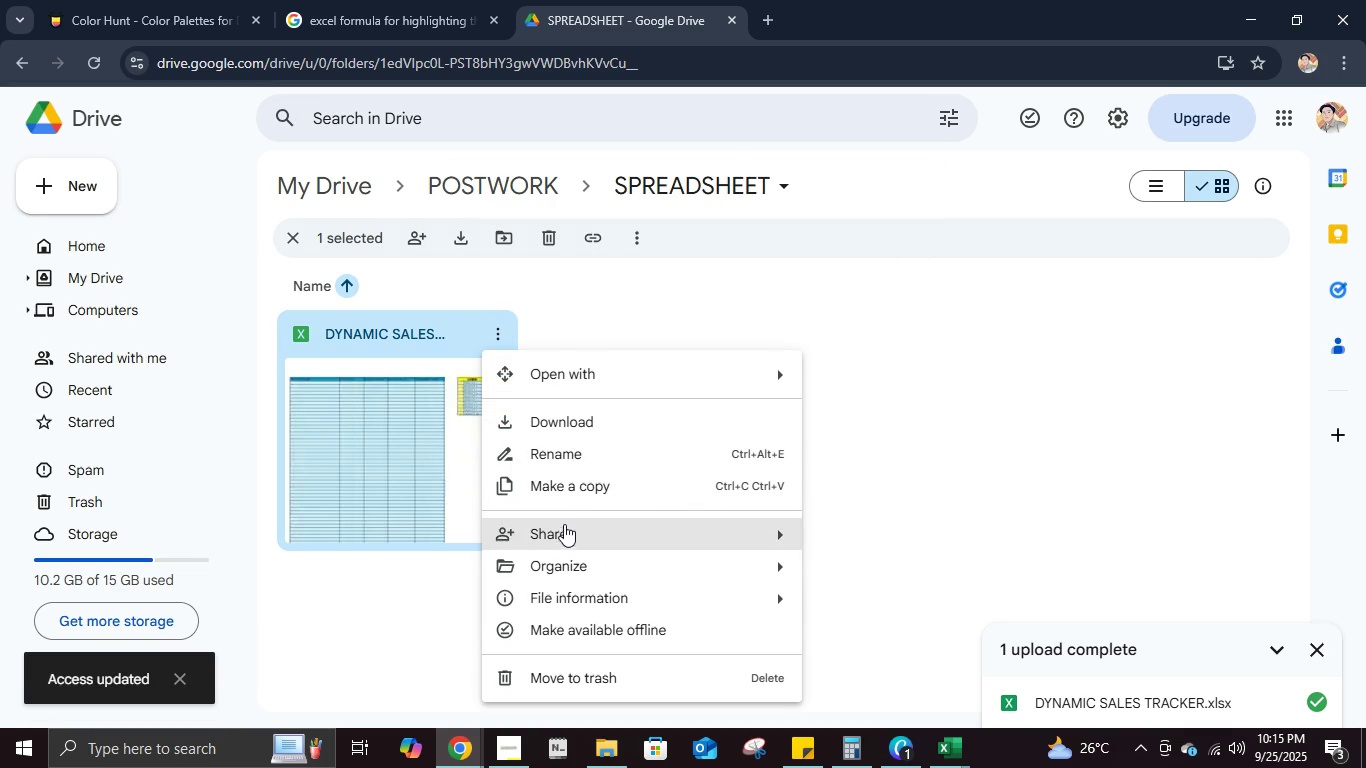 
left_click([566, 531])
 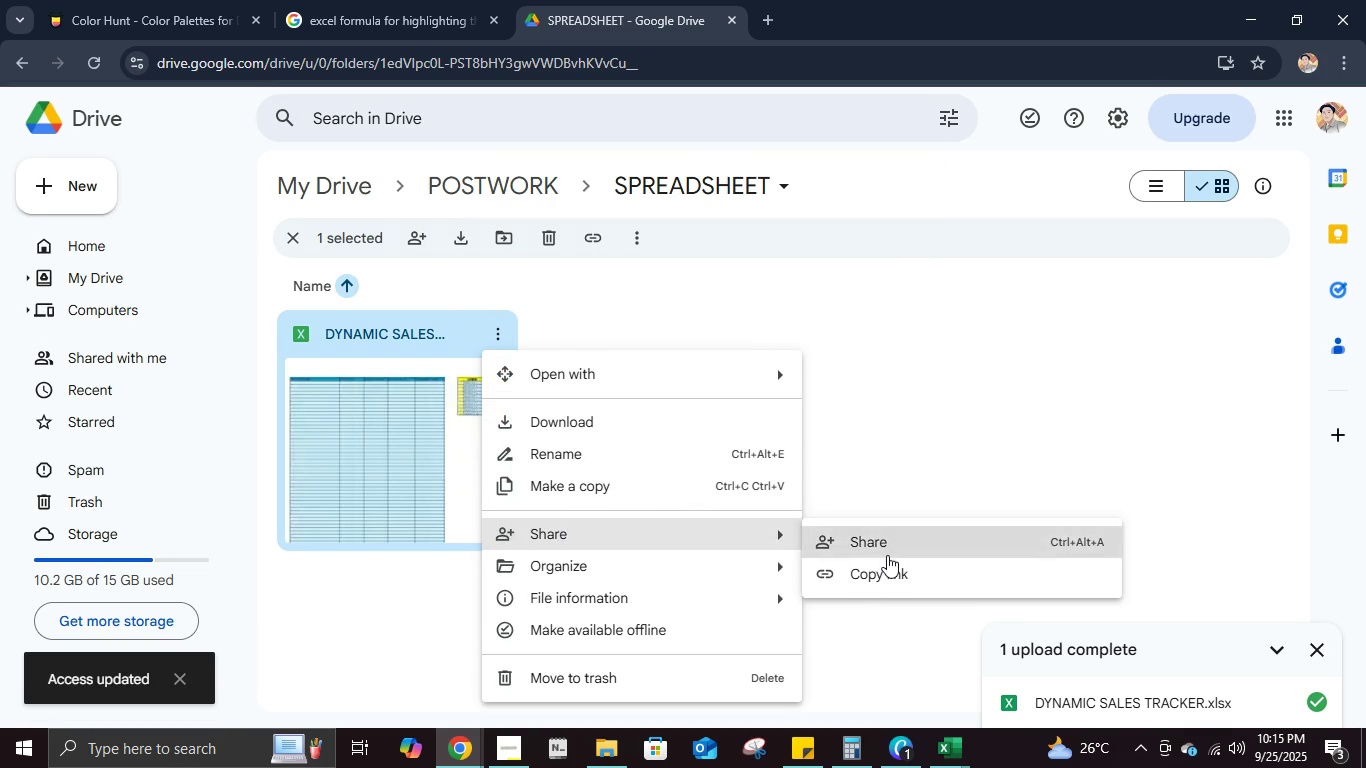 
left_click([887, 555])
 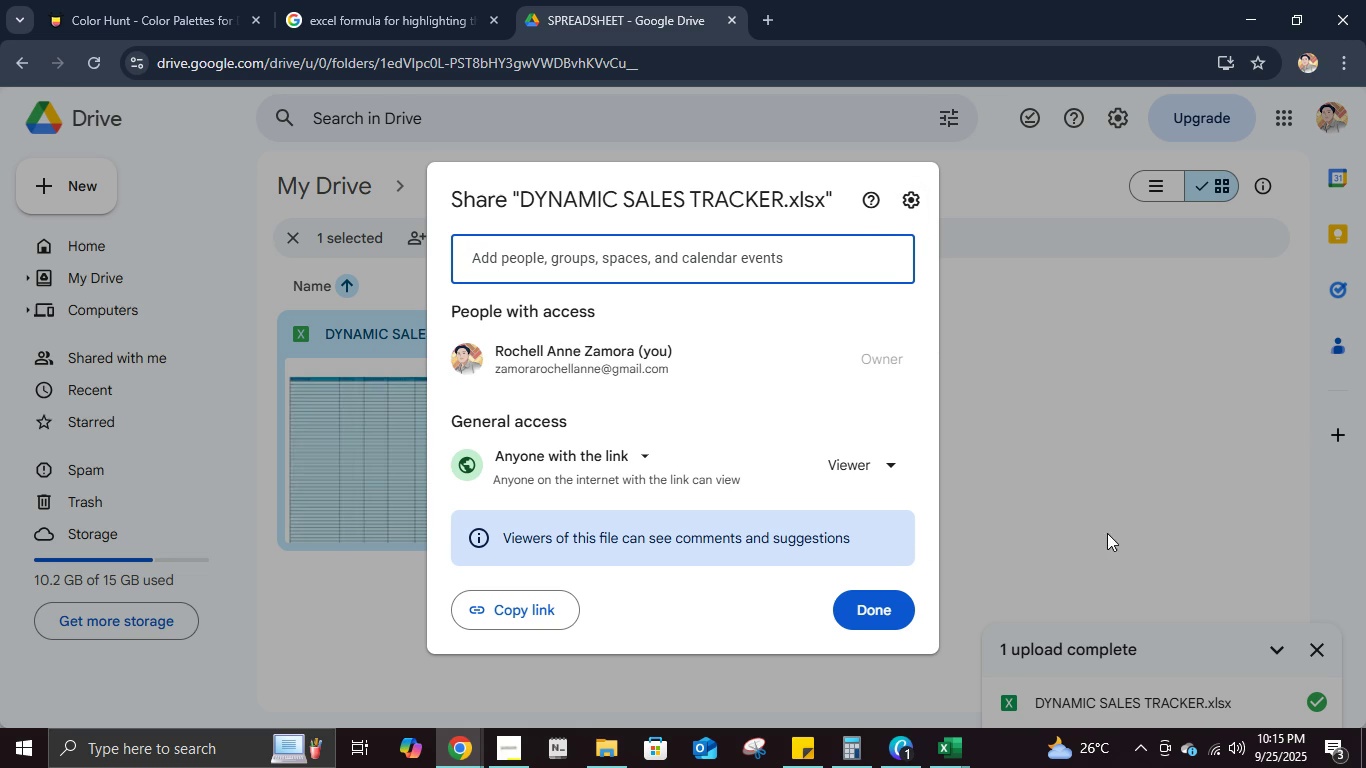 
left_click([566, 613])
 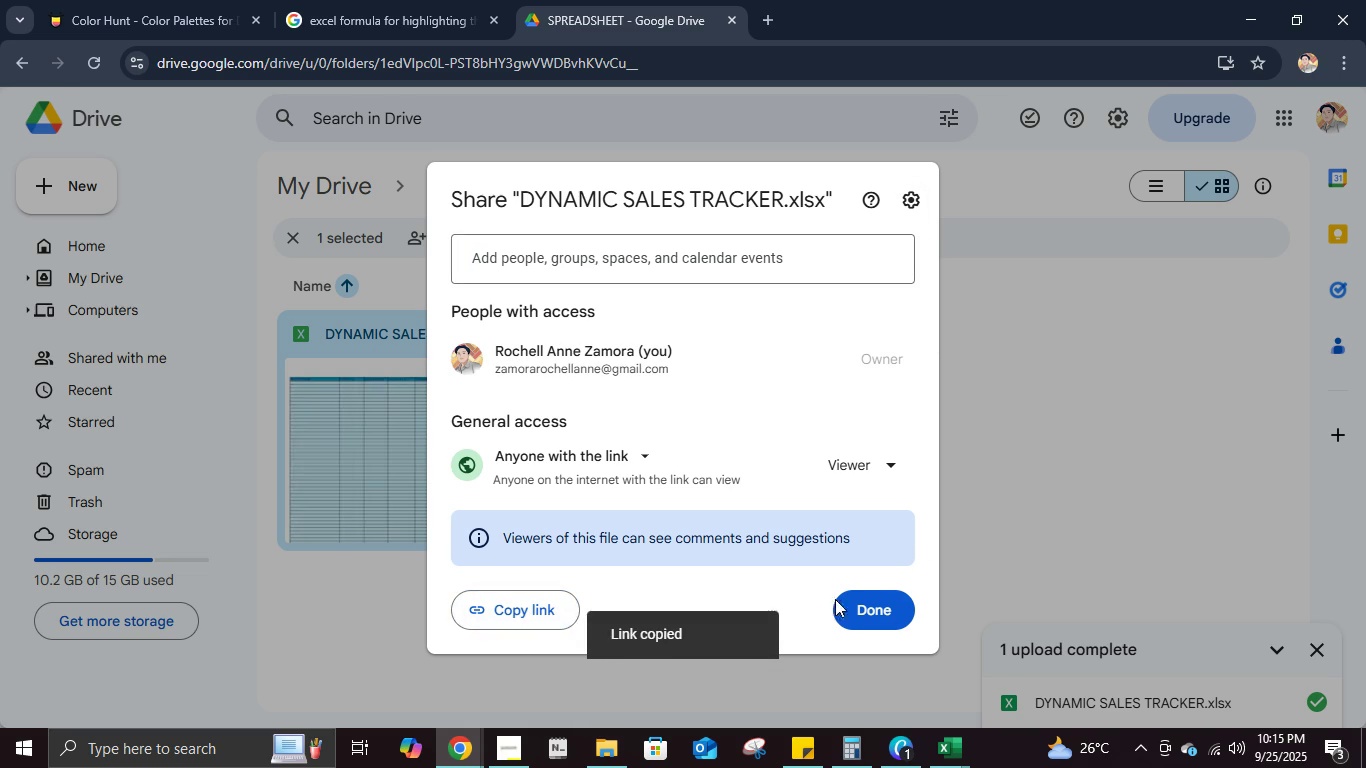 
left_click([845, 599])
 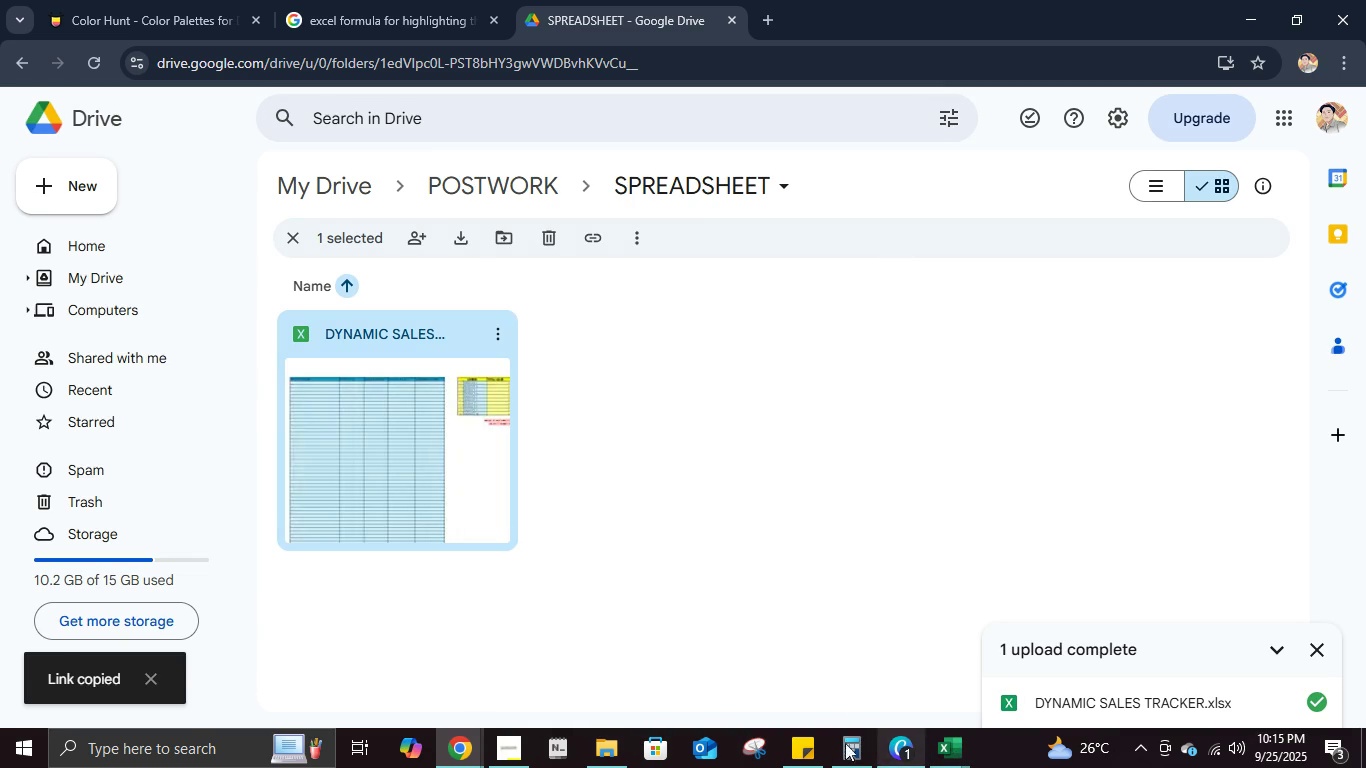 